 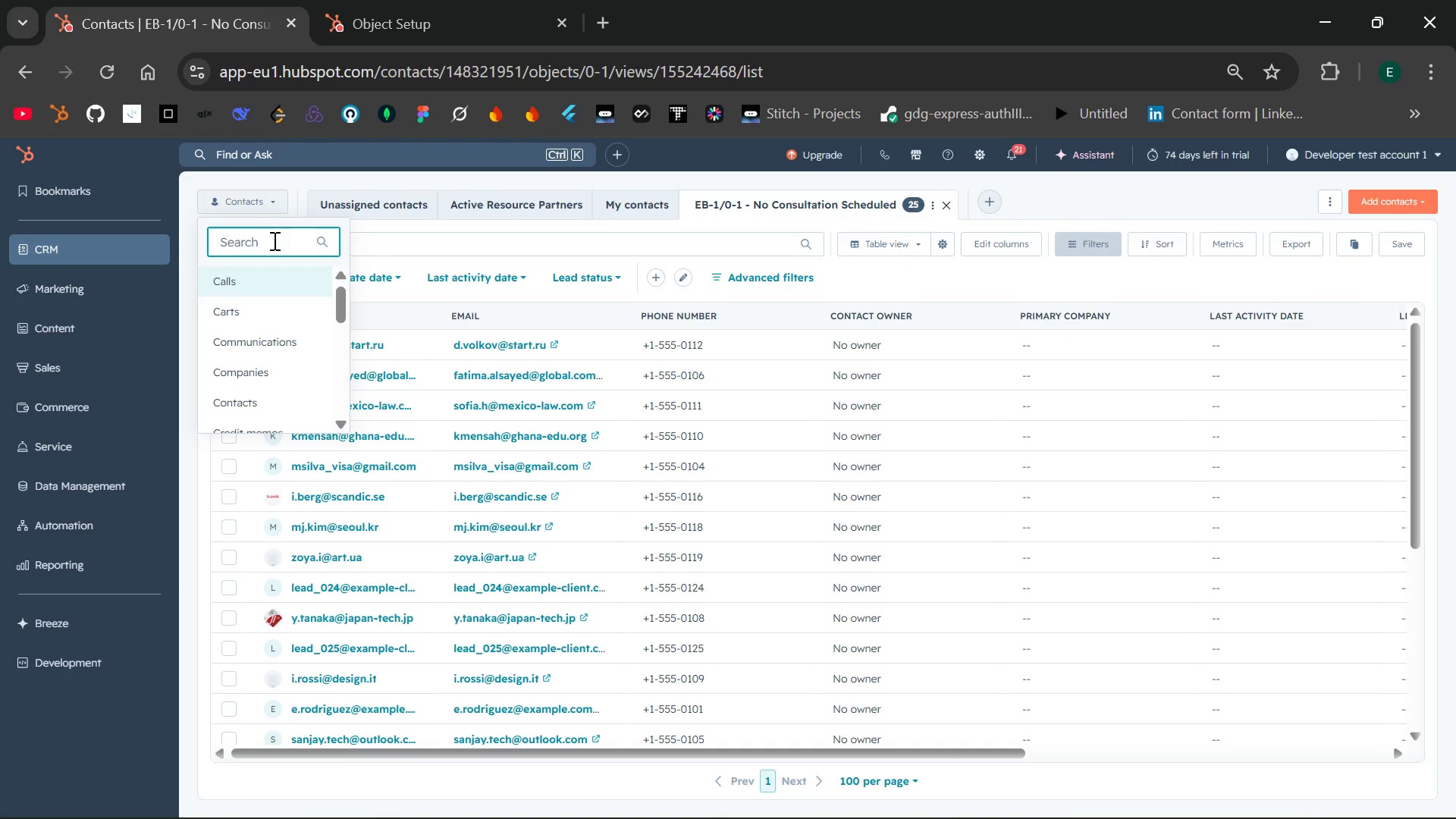 
left_click([276, 300])
 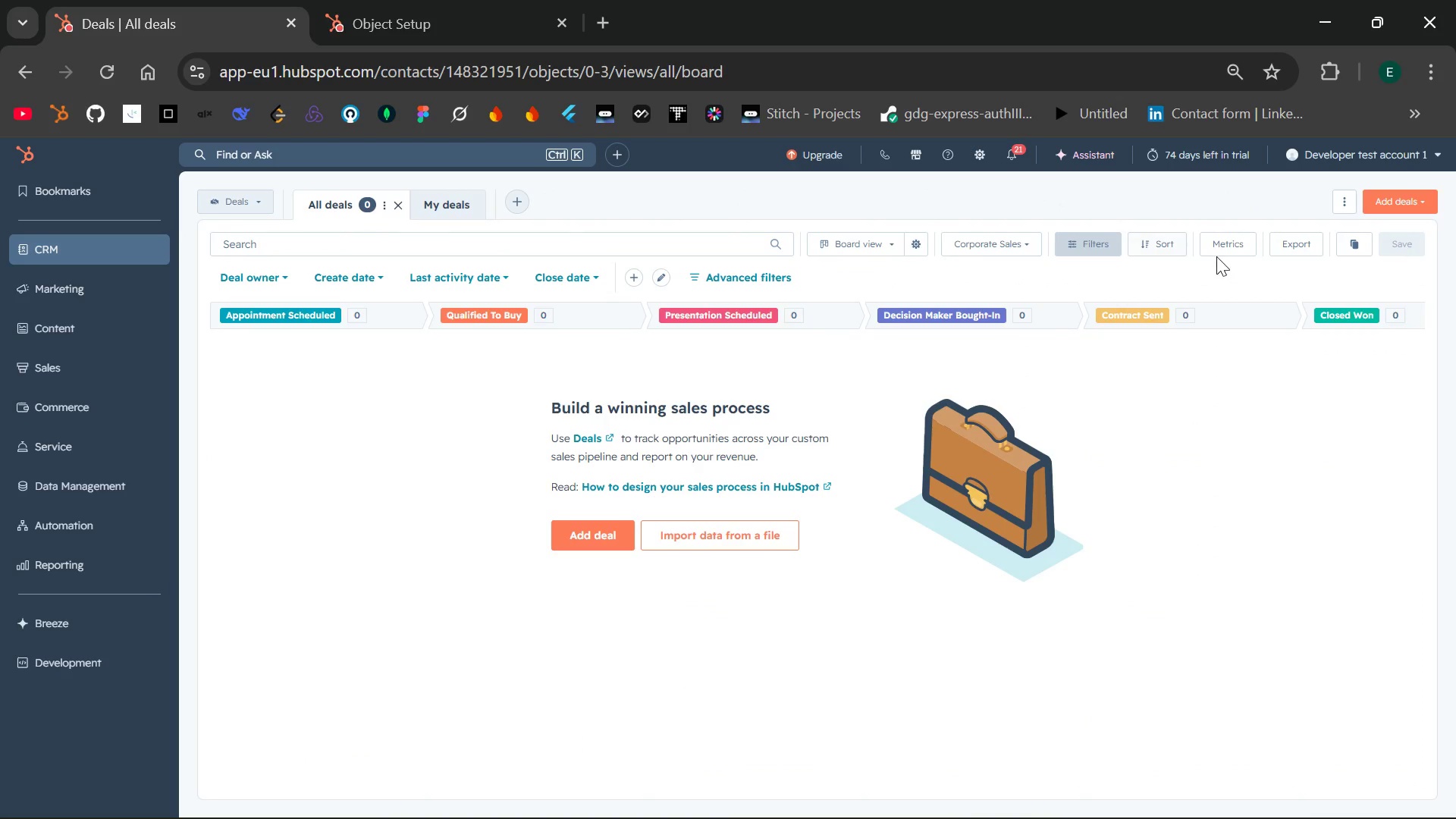 
wait(6.91)
 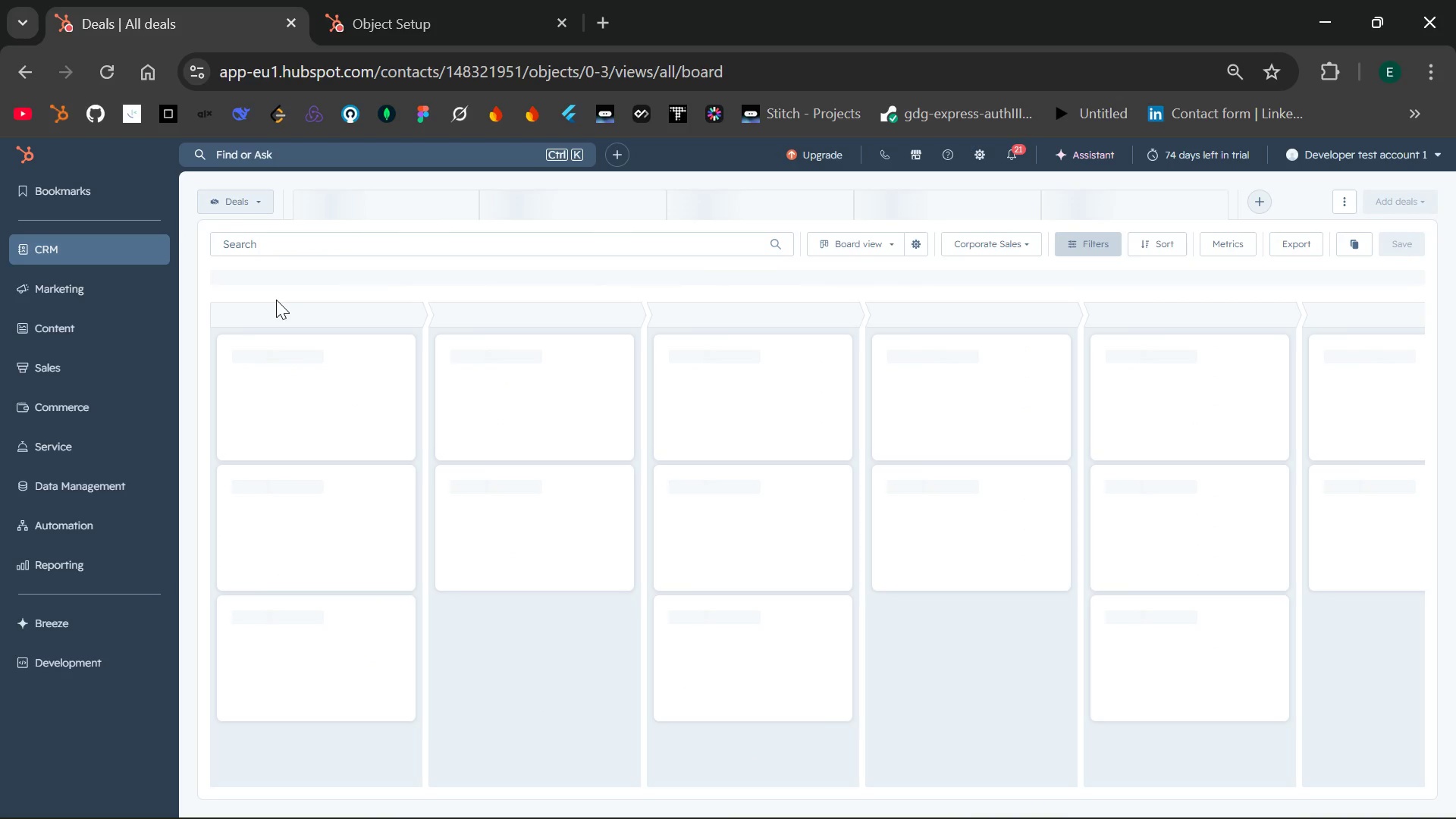 
left_click([1398, 202])
 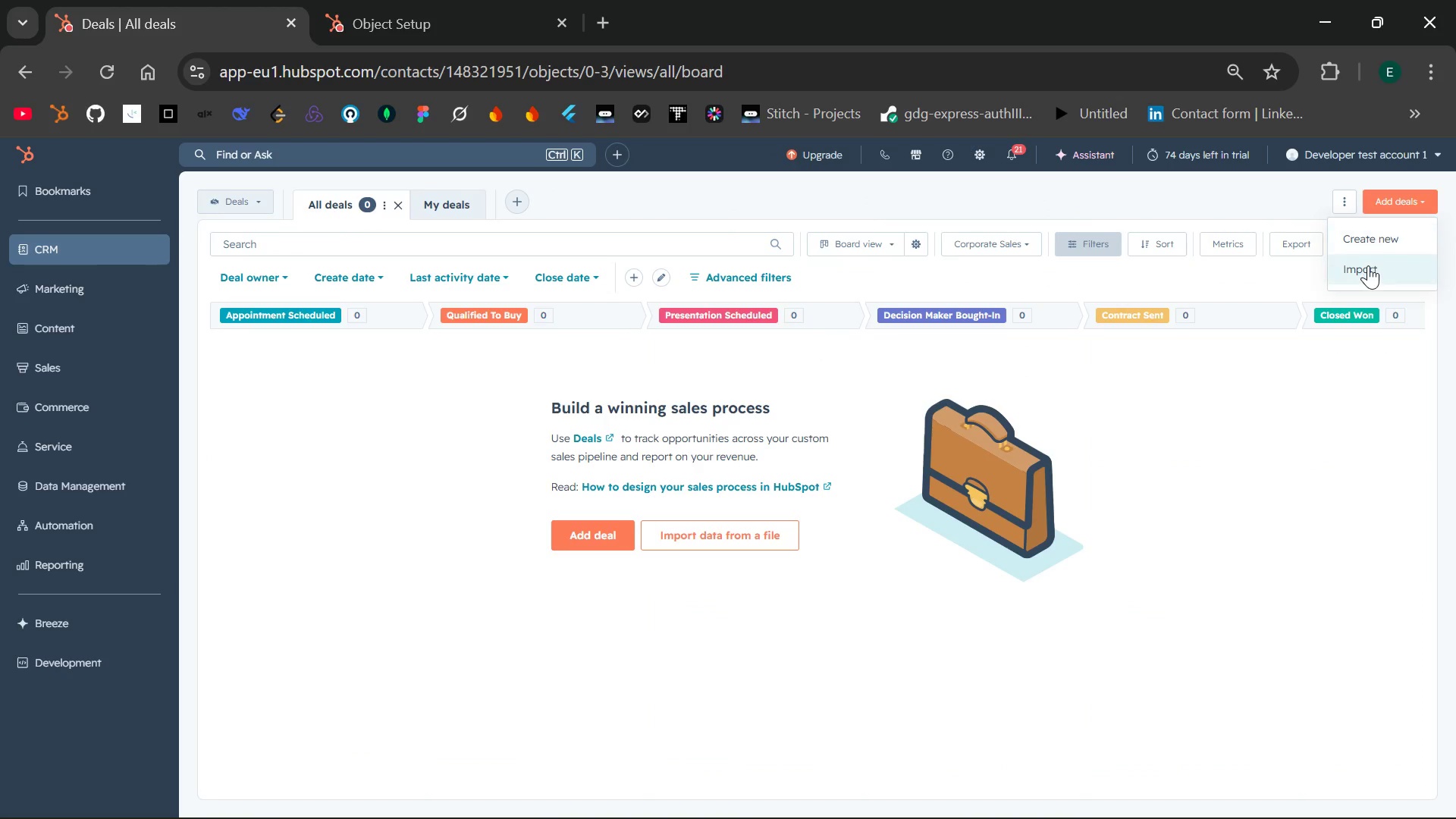 
left_click([1368, 265])
 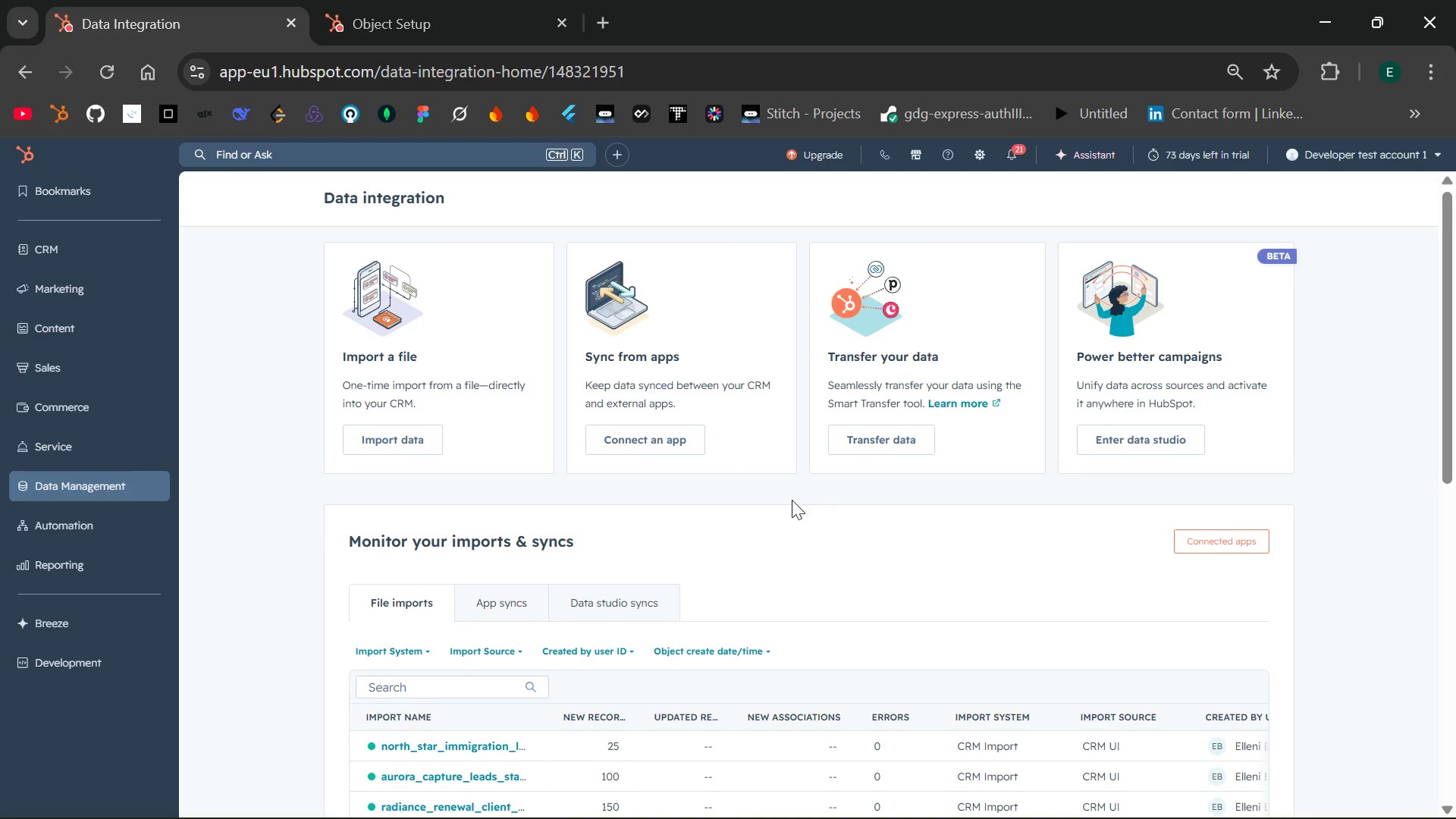 
wait(14.78)
 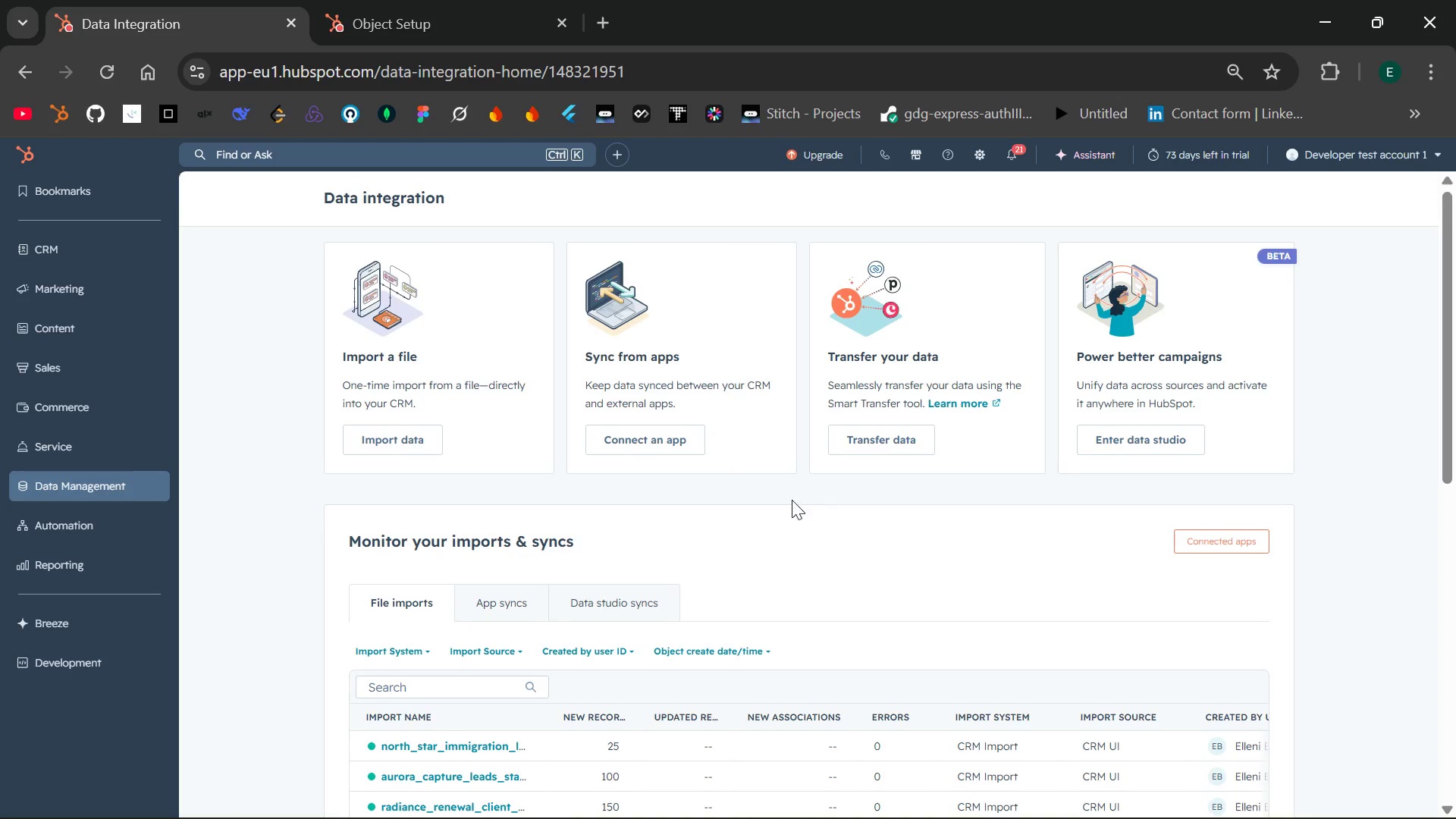 
left_click([526, 602])
 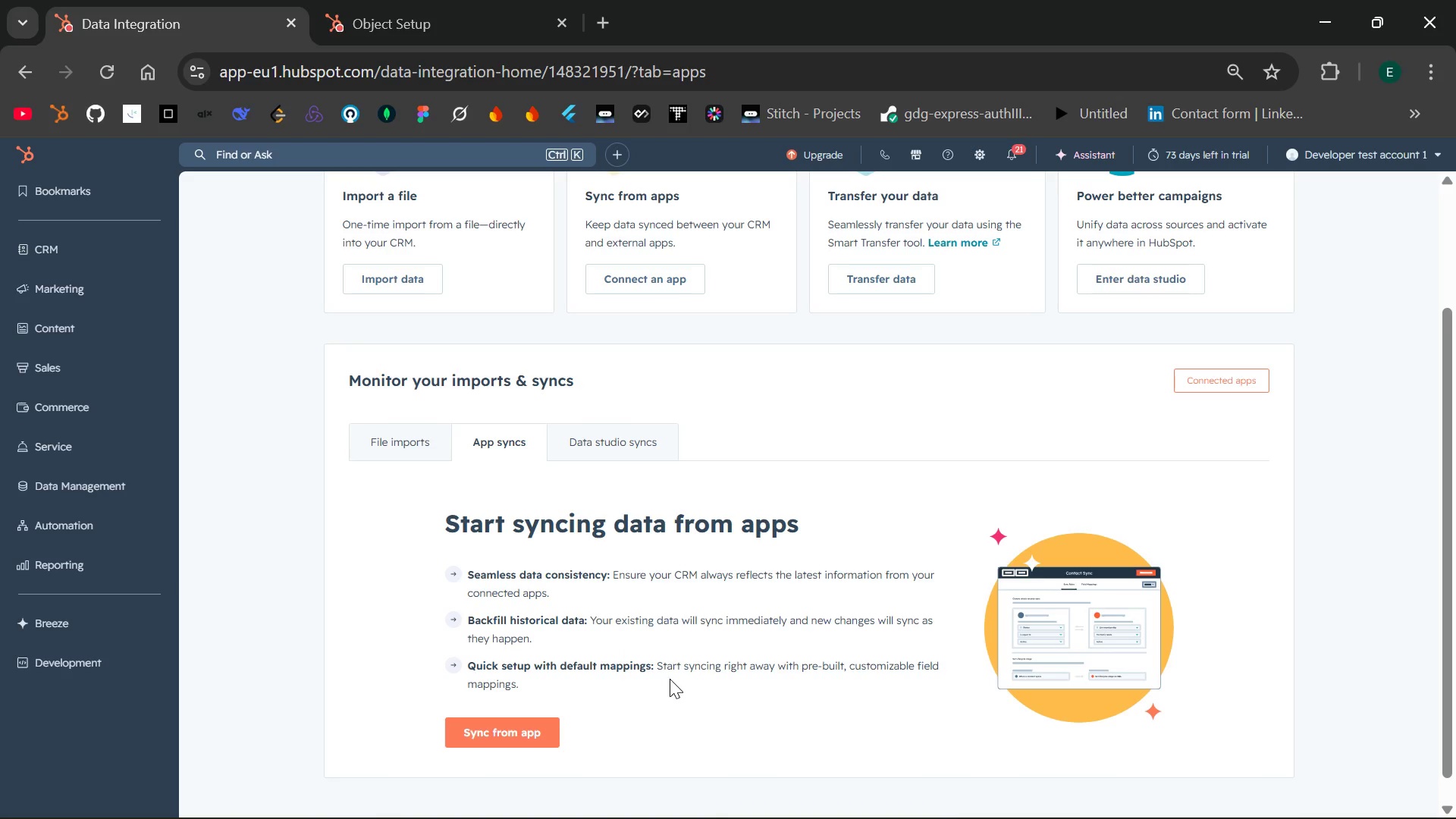 
wait(16.84)
 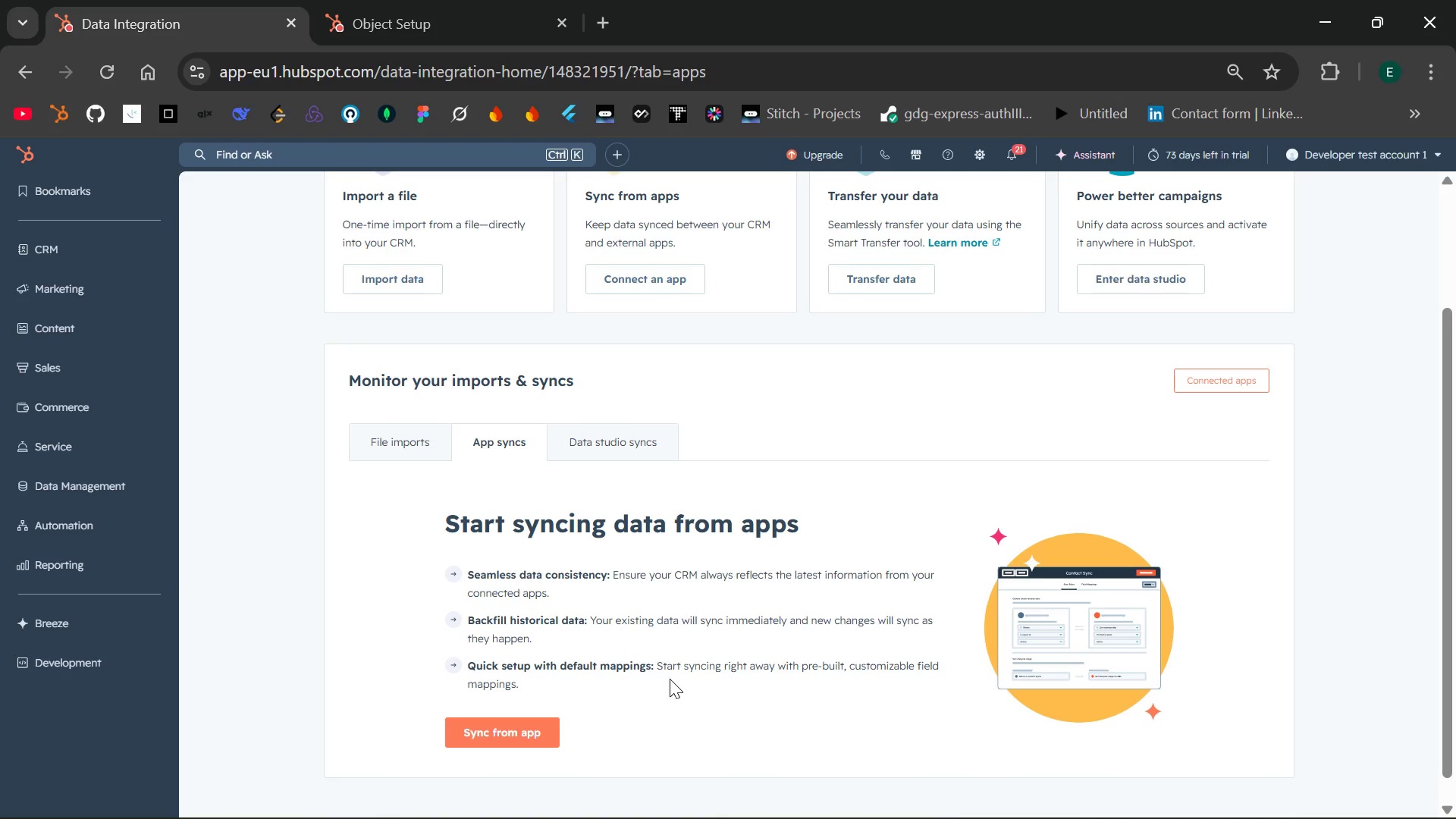 
left_click([508, 731])
 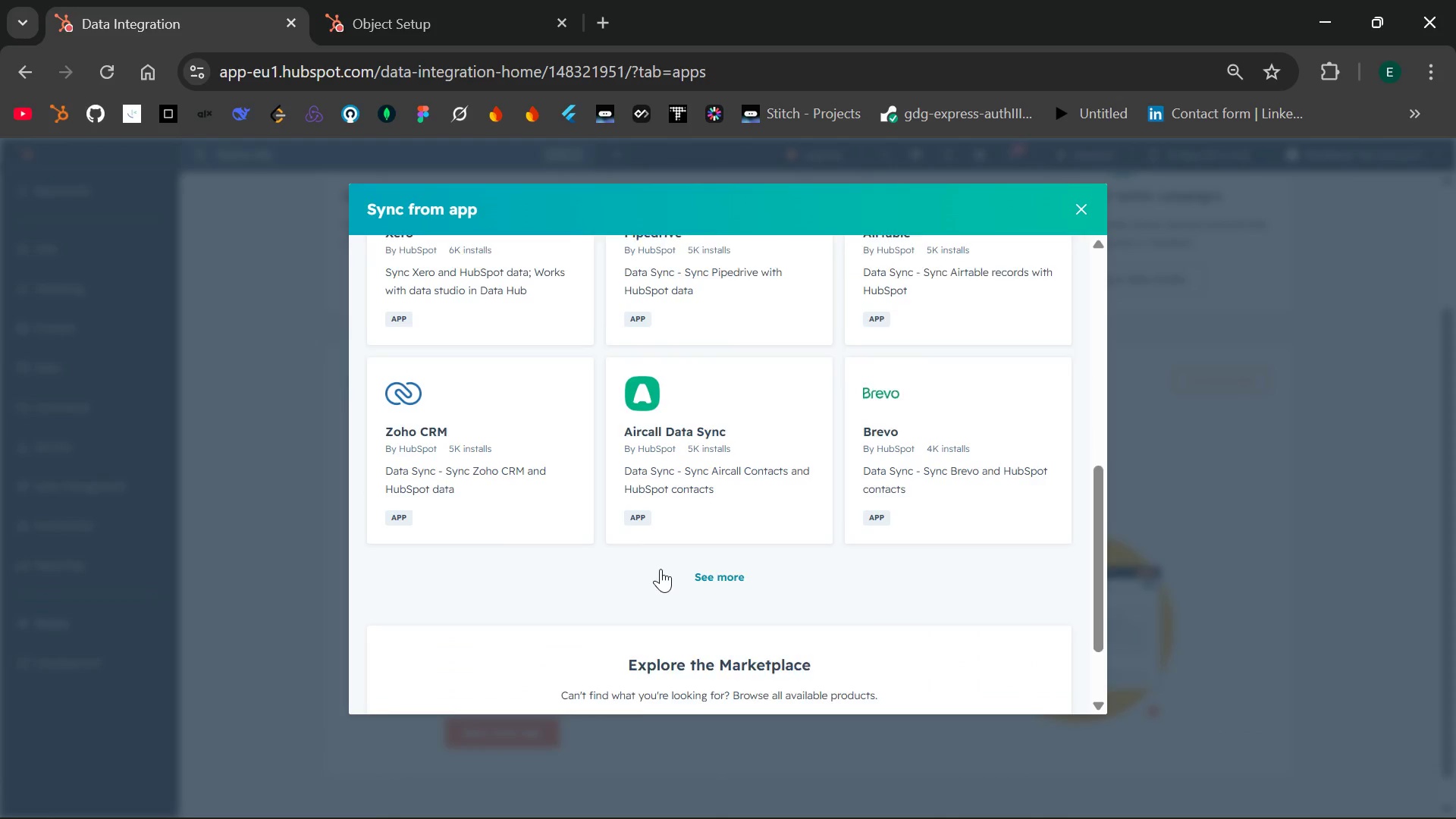 
wait(14.53)
 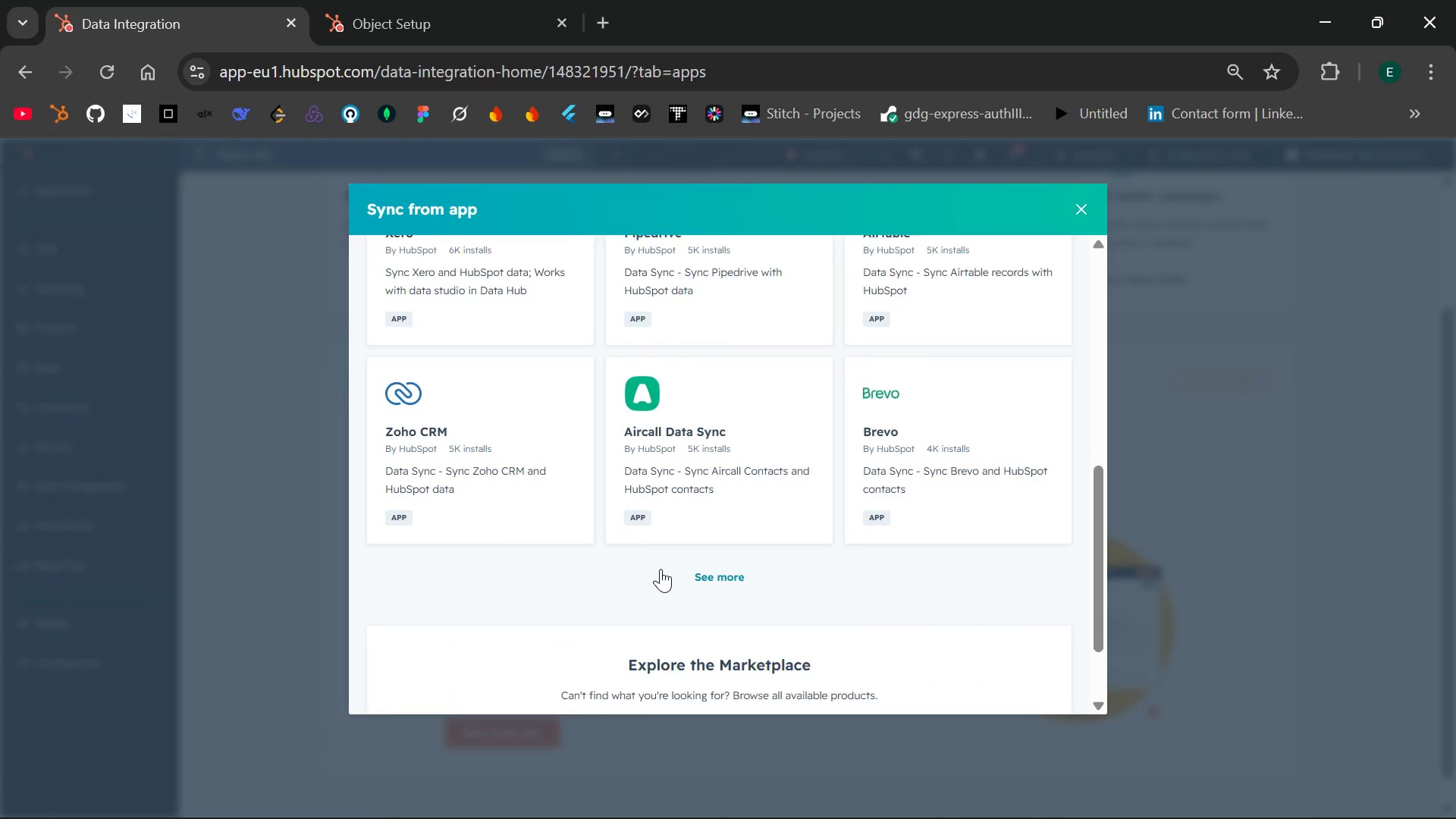 
left_click([1078, 209])
 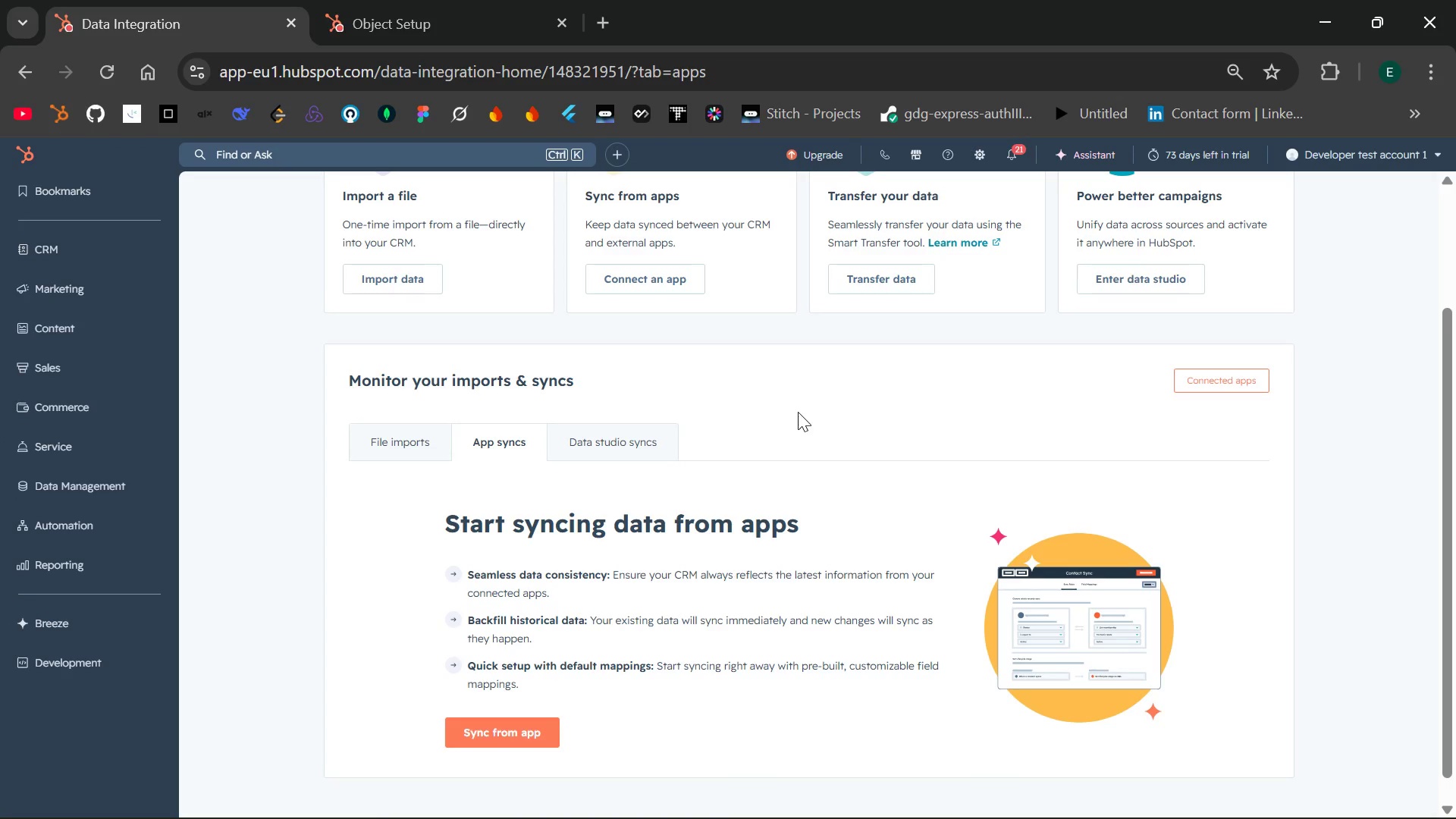 
wait(5.67)
 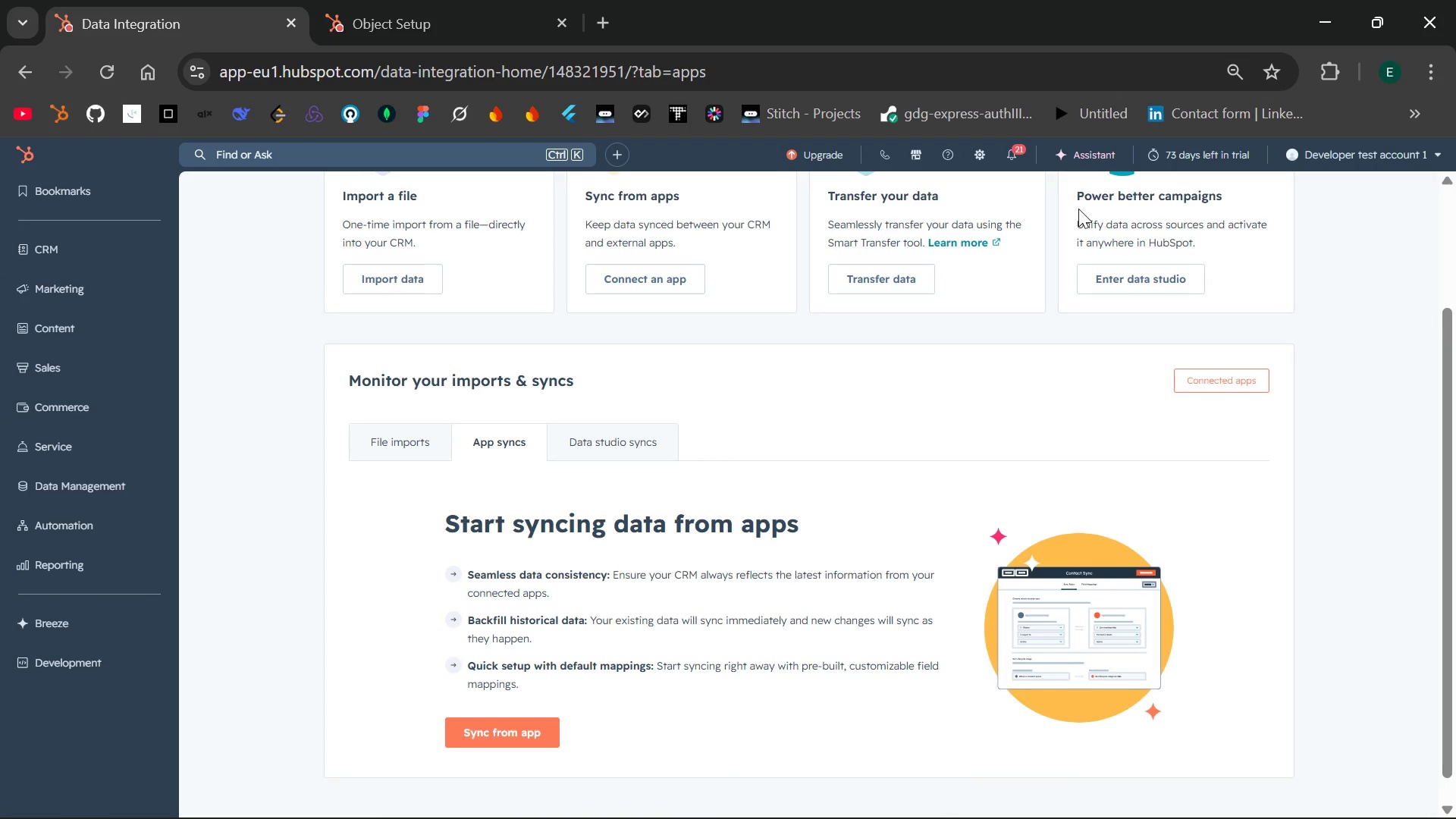 
left_click([635, 442])
 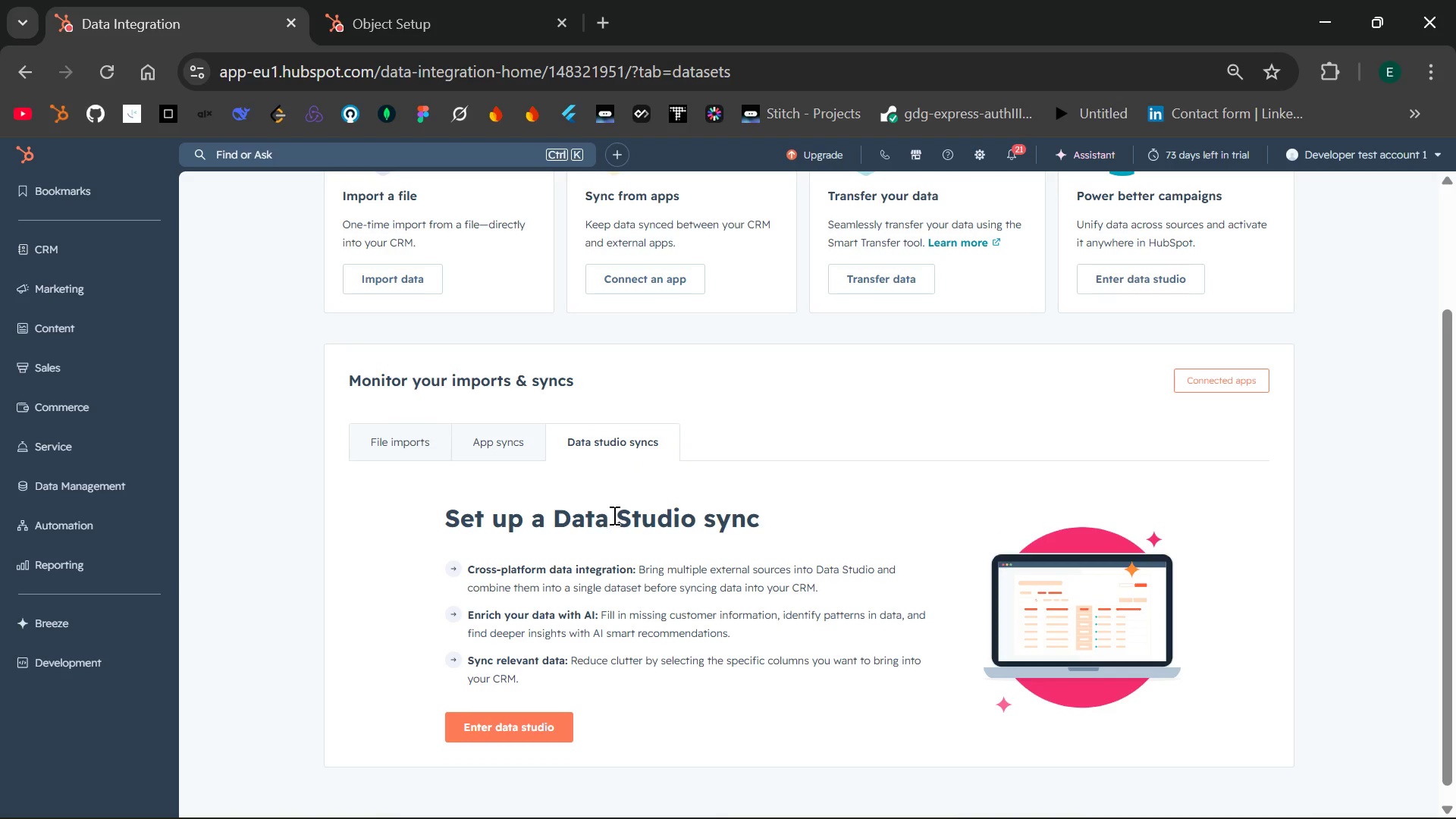 
wait(15.25)
 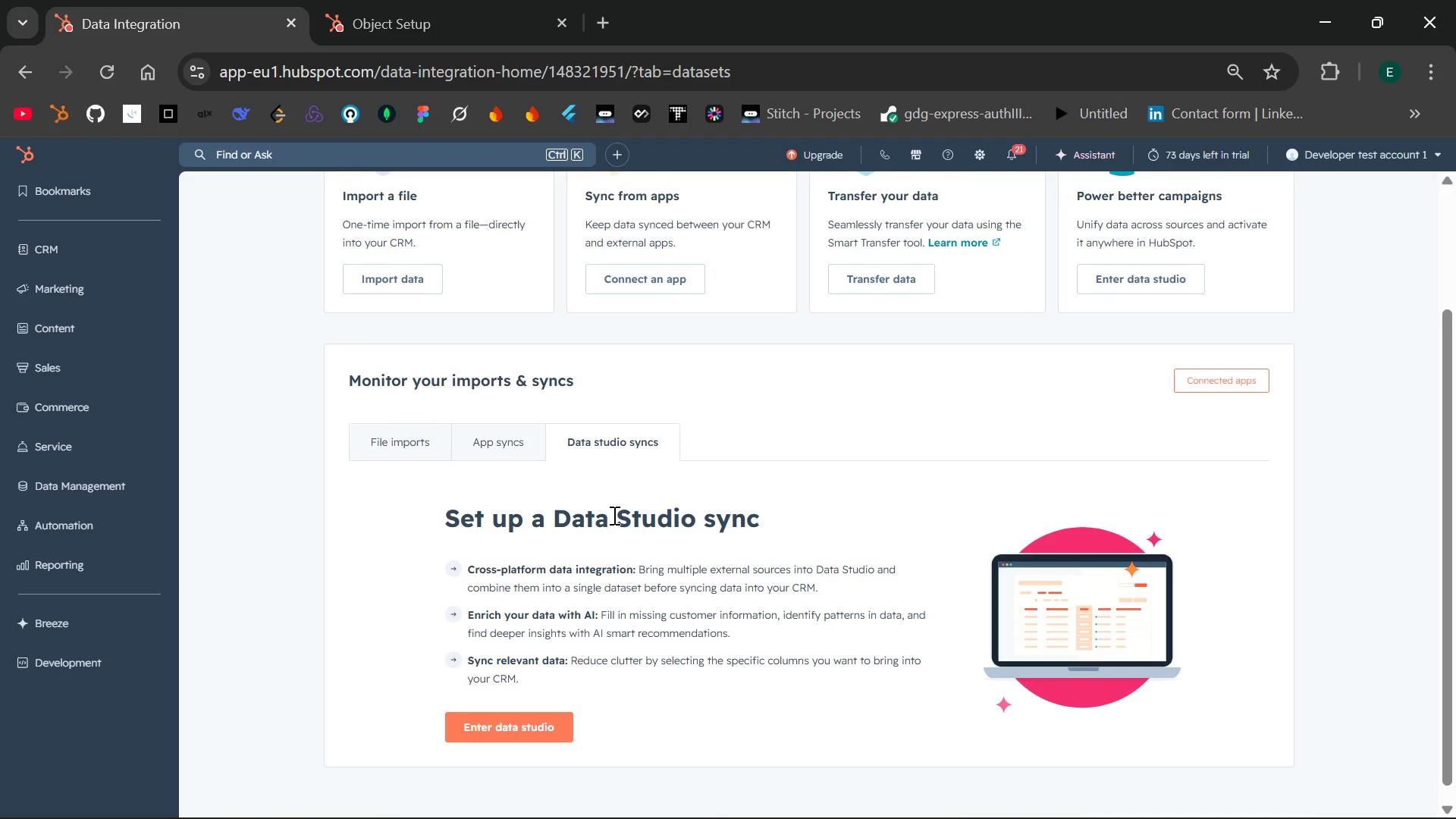 
left_click([510, 727])
 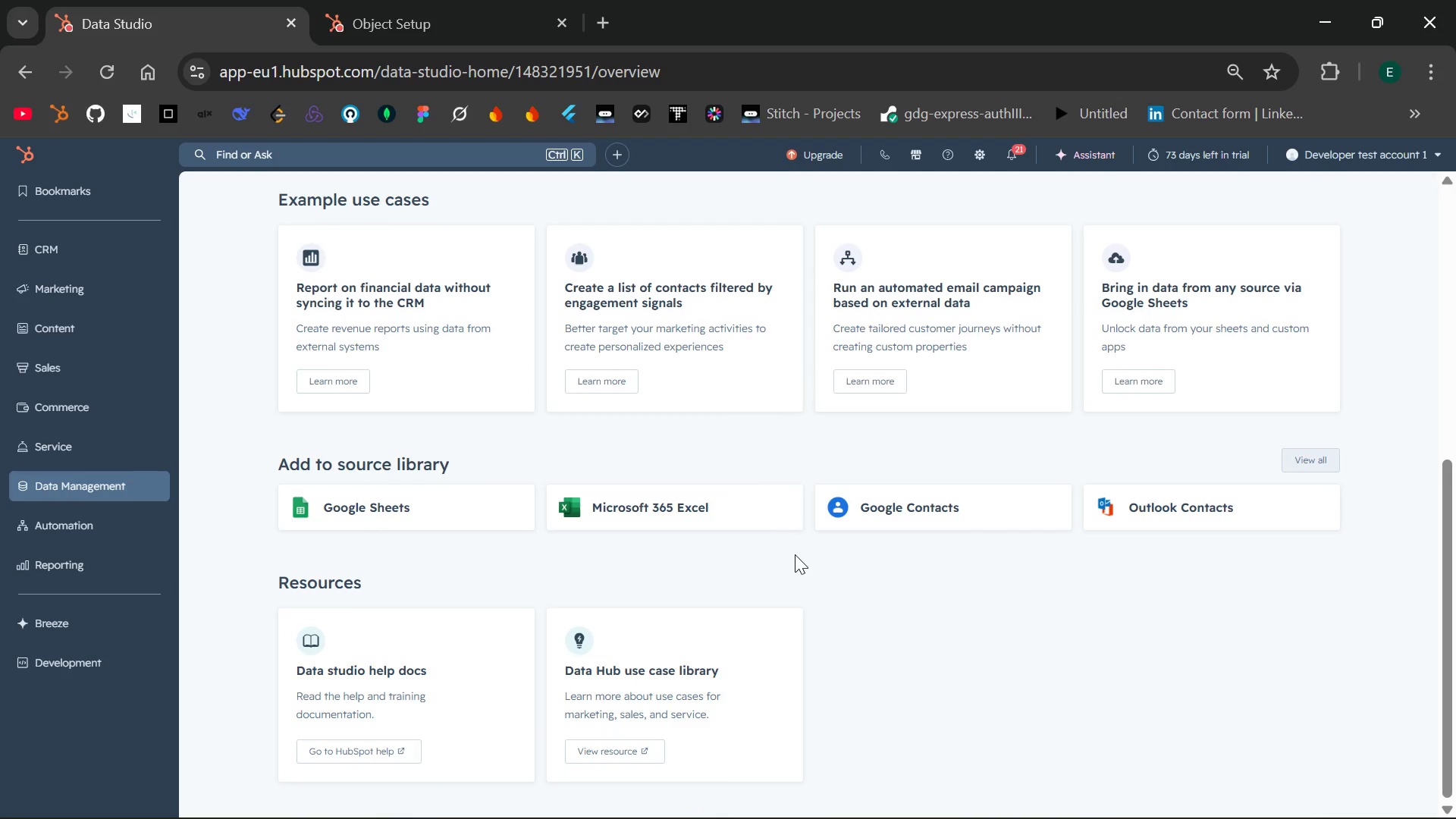 
wait(77.88)
 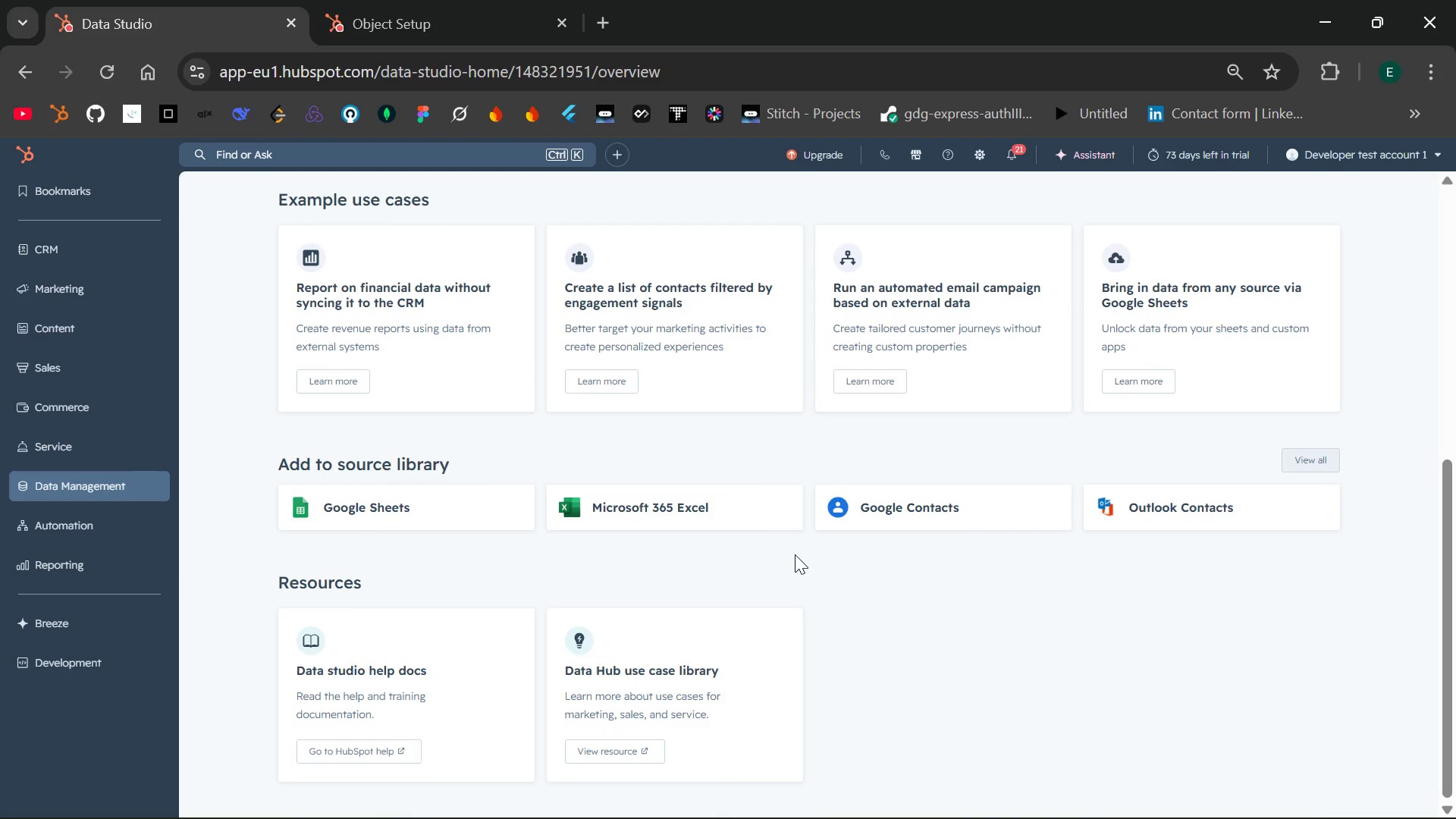 
left_click([1356, 205])
 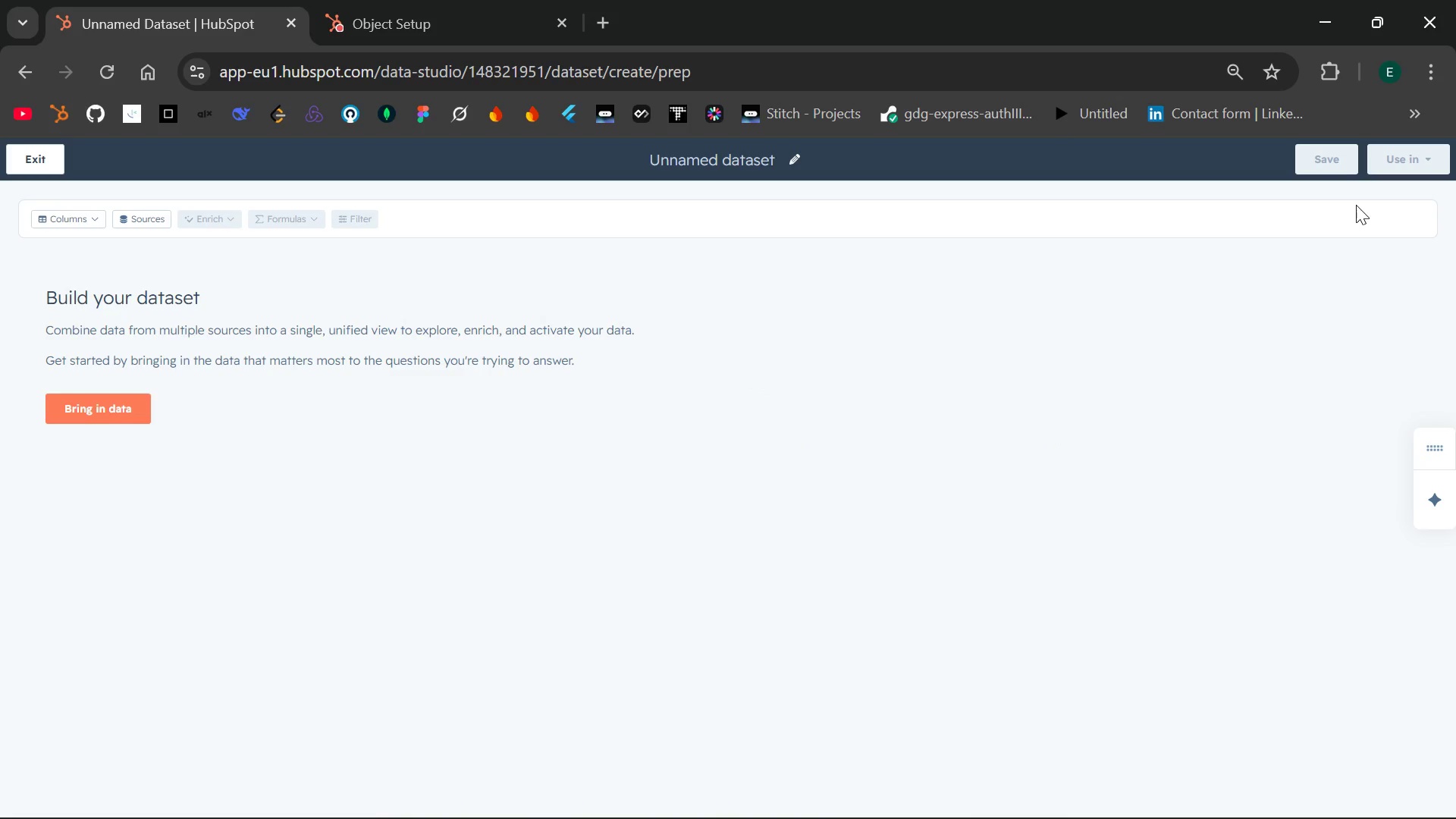 
wait(25.56)
 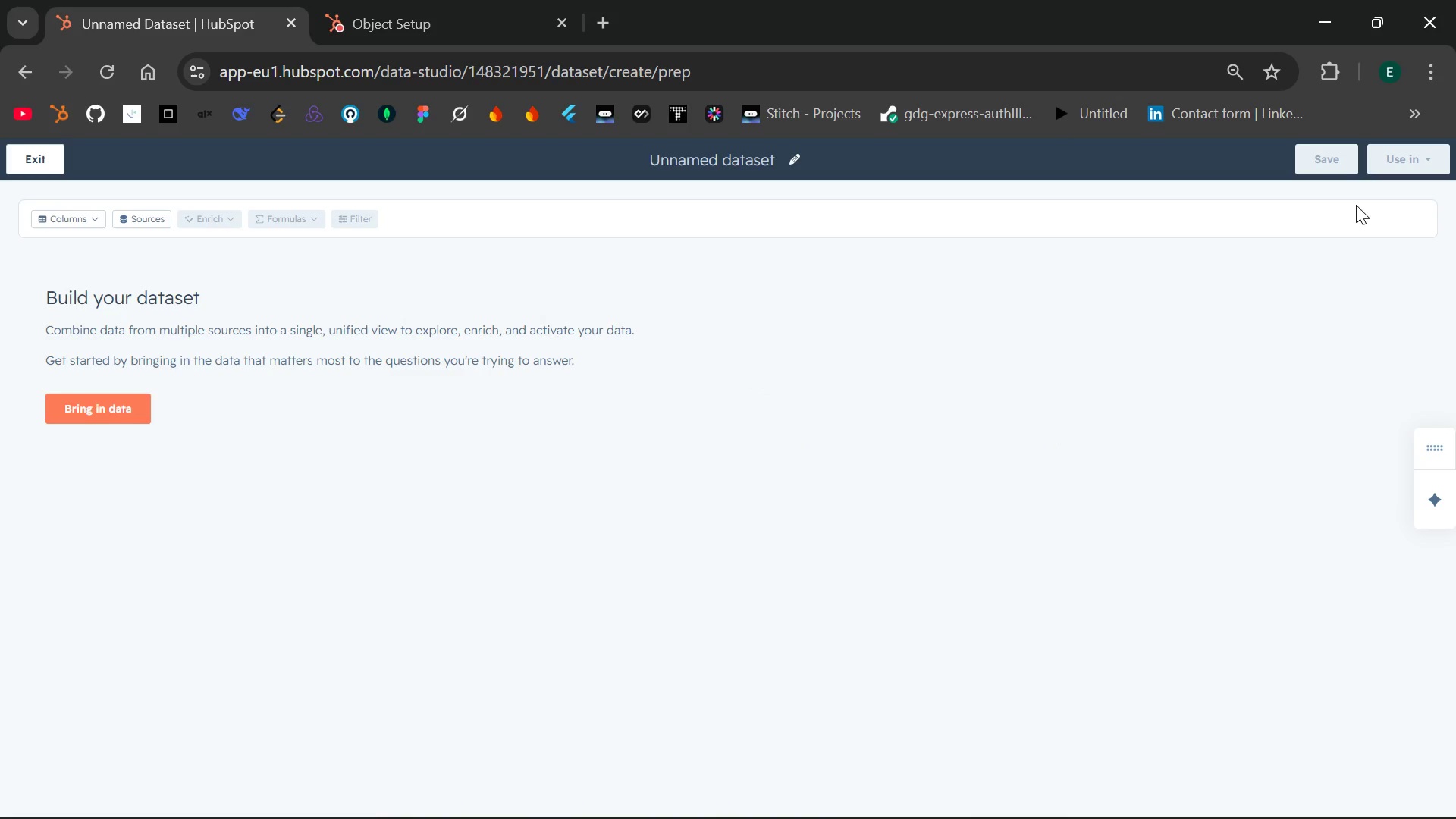 
left_click([36, 165])